 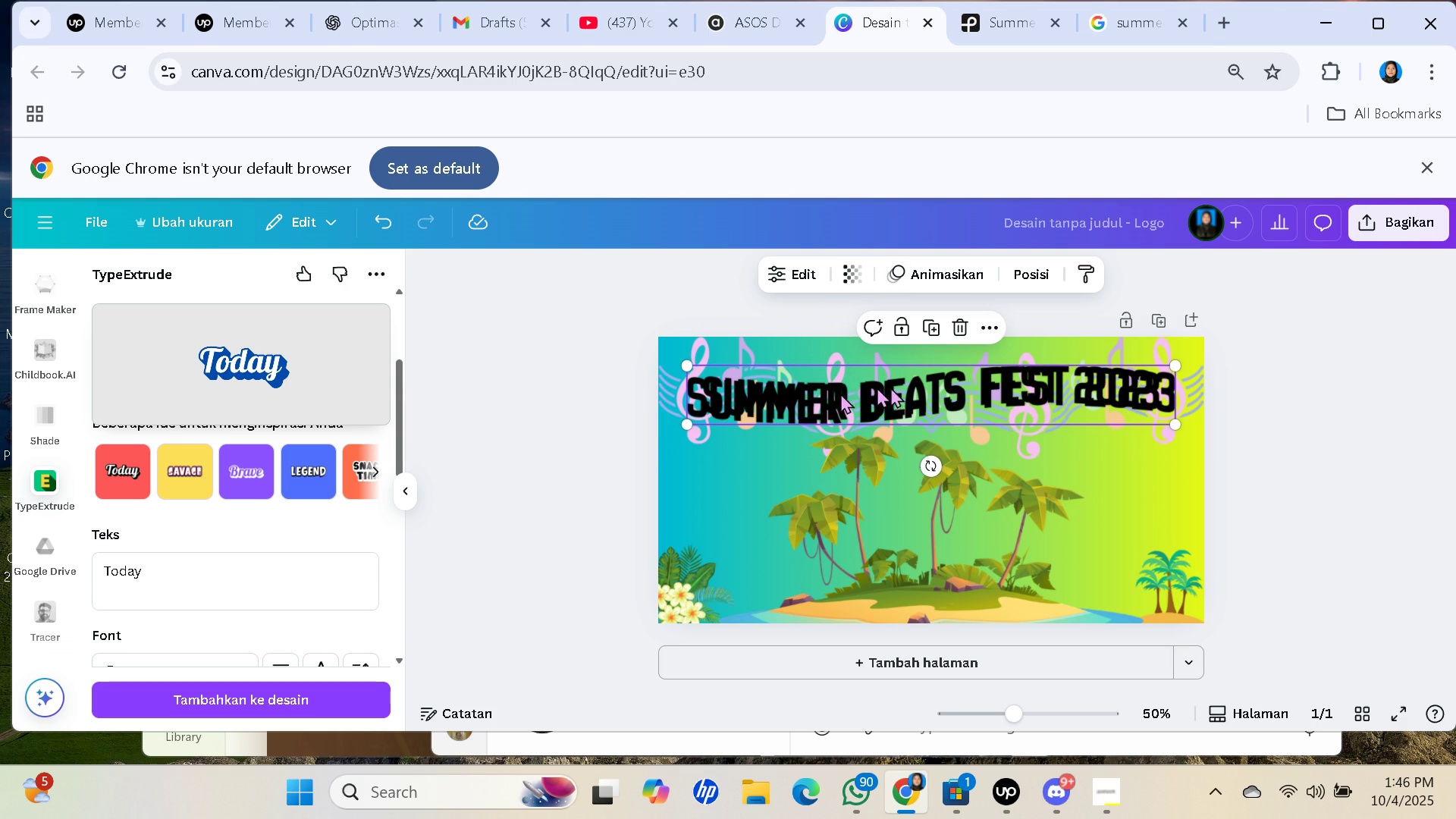 
left_click([1313, 479])
 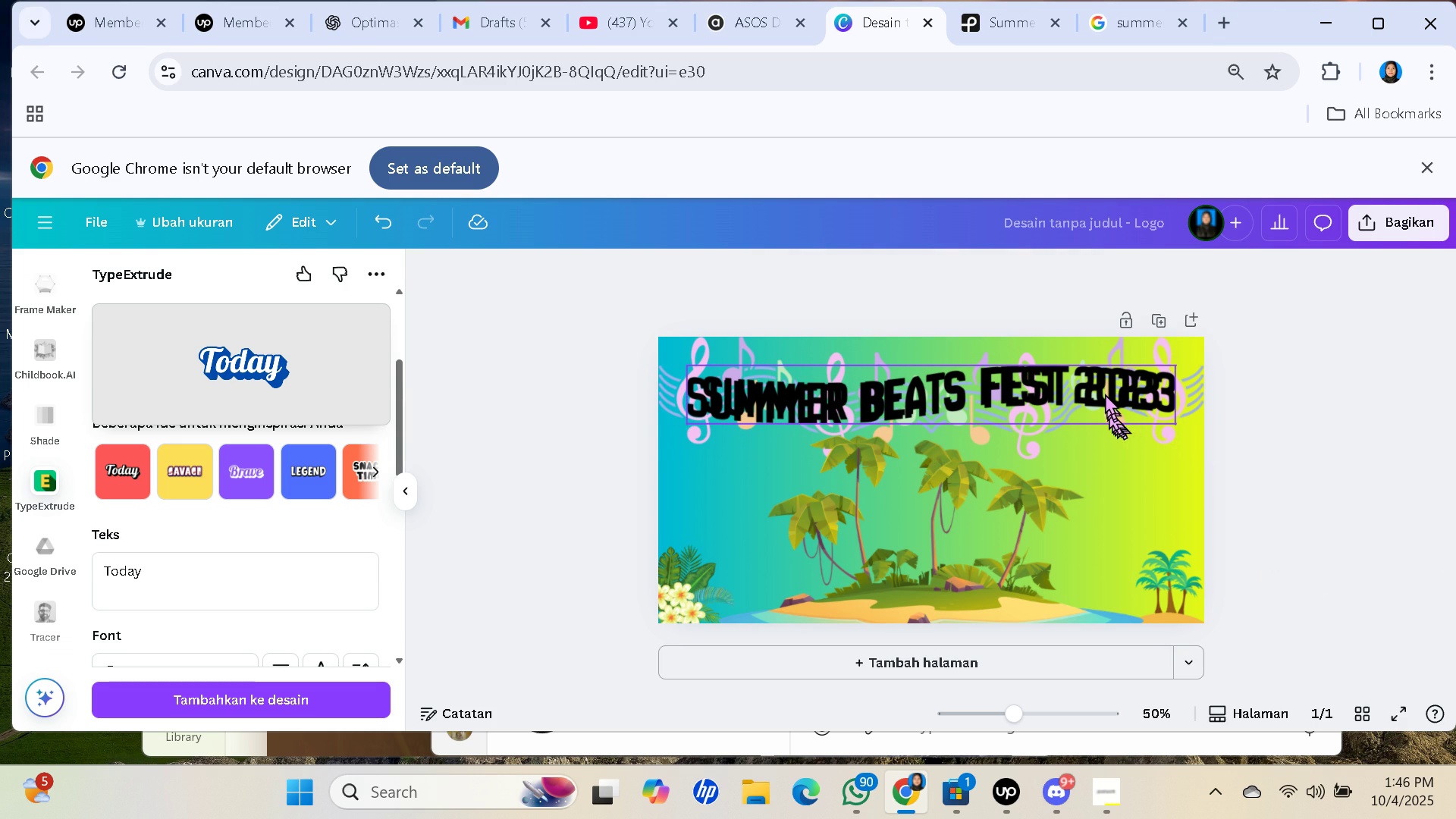 
left_click([1105, 393])
 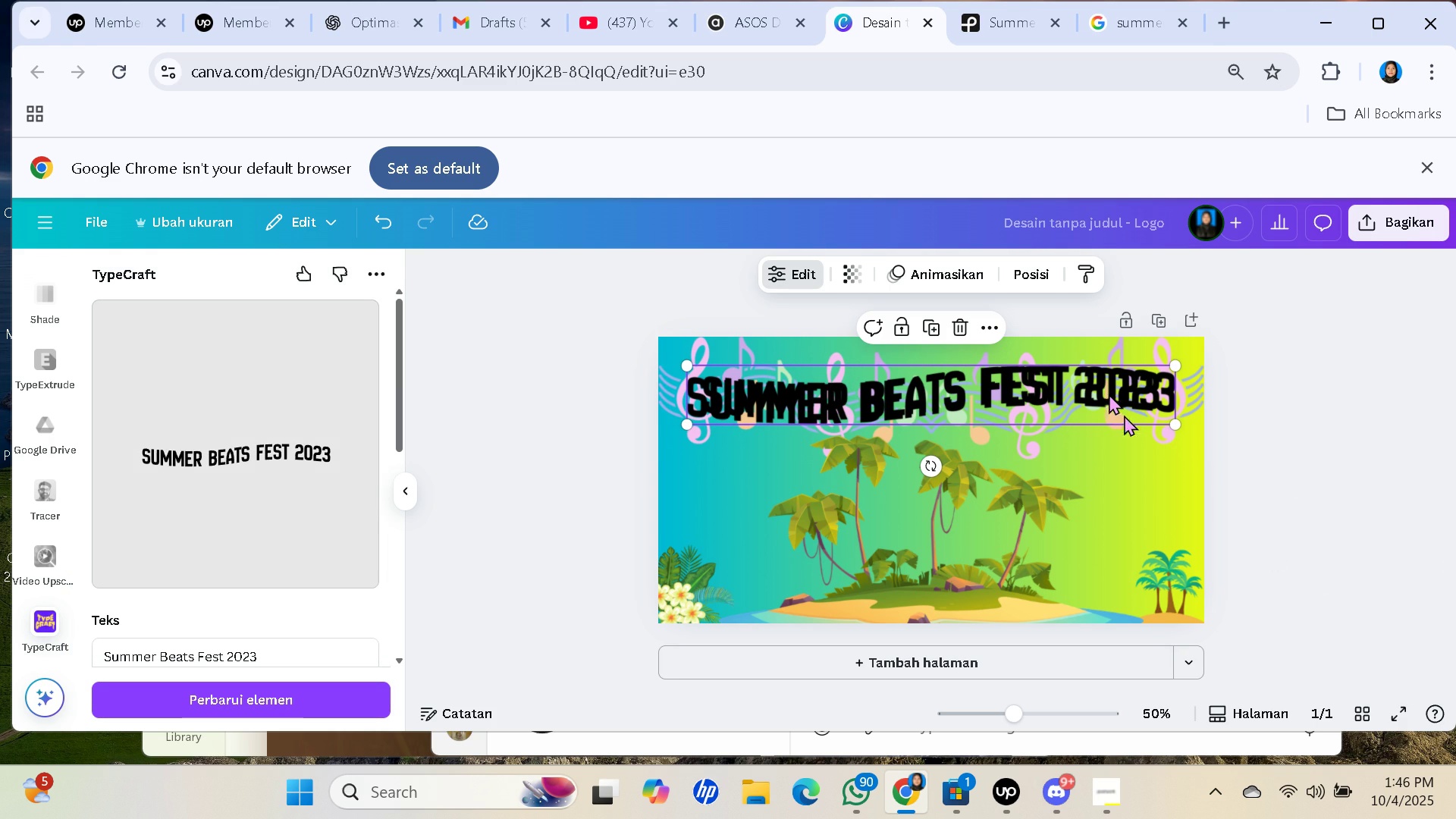 
scroll: coordinate [254, 555], scroll_direction: down, amount: 2.0
 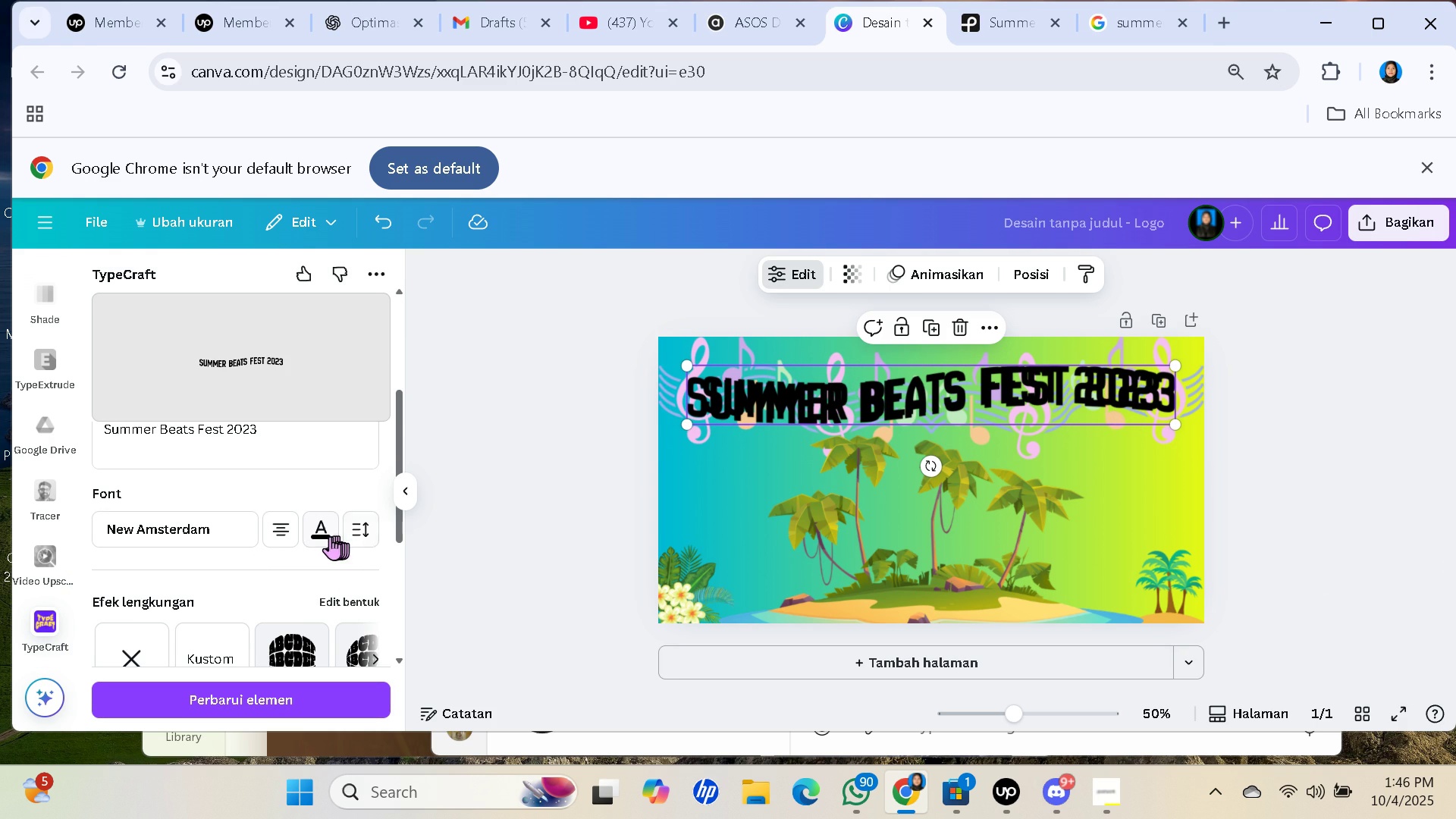 
left_click([323, 536])
 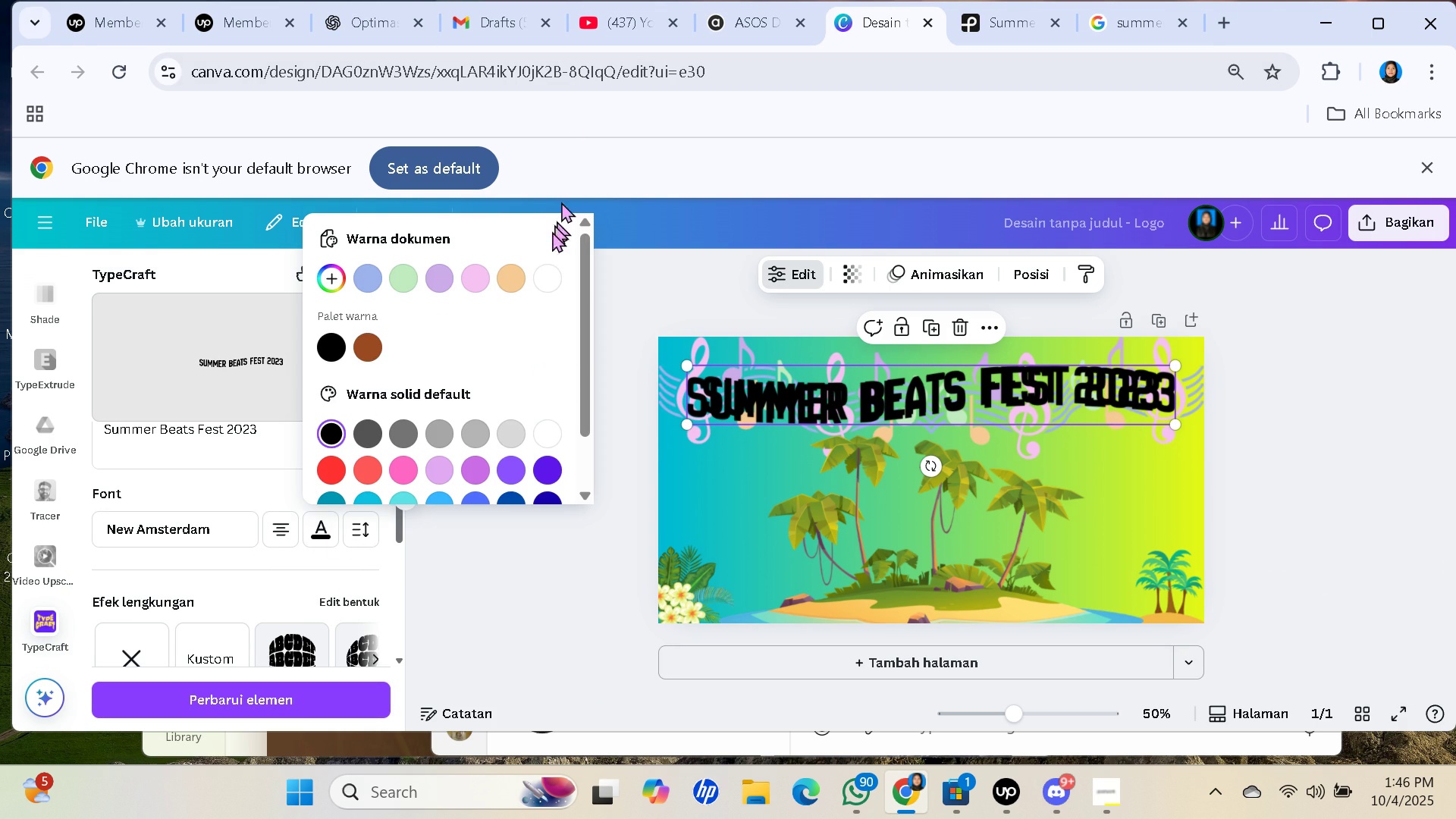 
left_click([546, 271])
 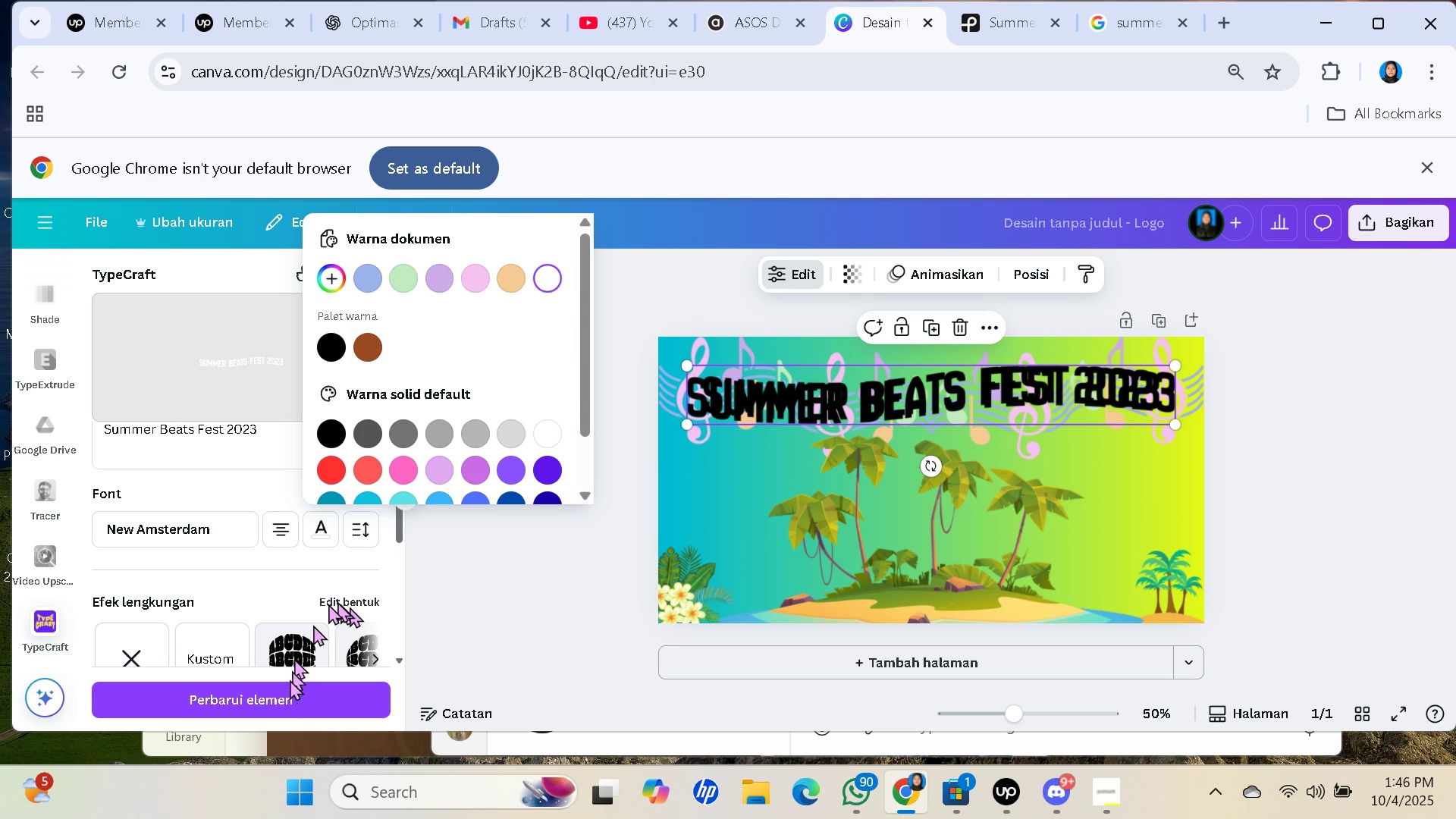 
left_click([288, 706])
 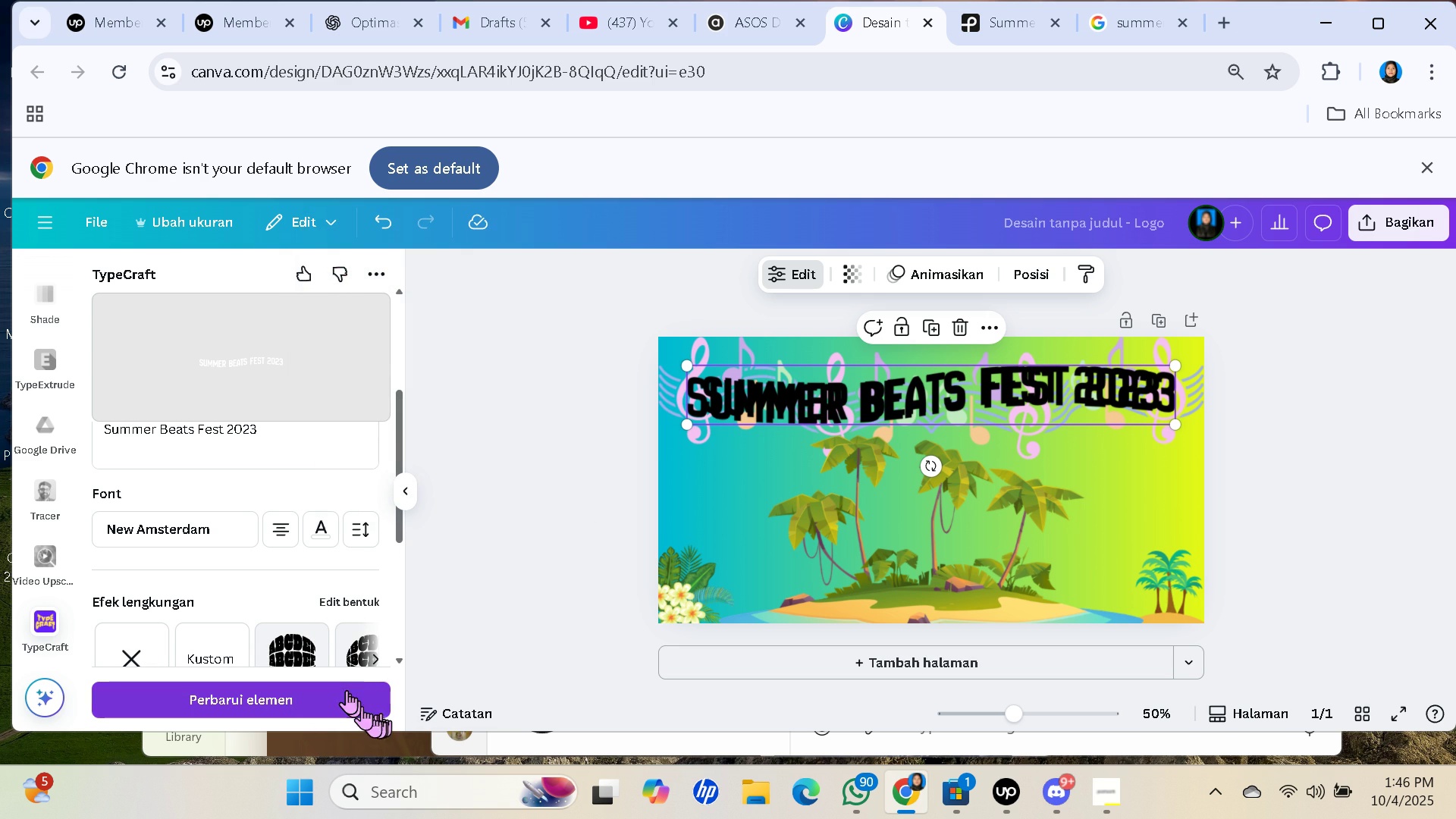 
left_click([347, 690])